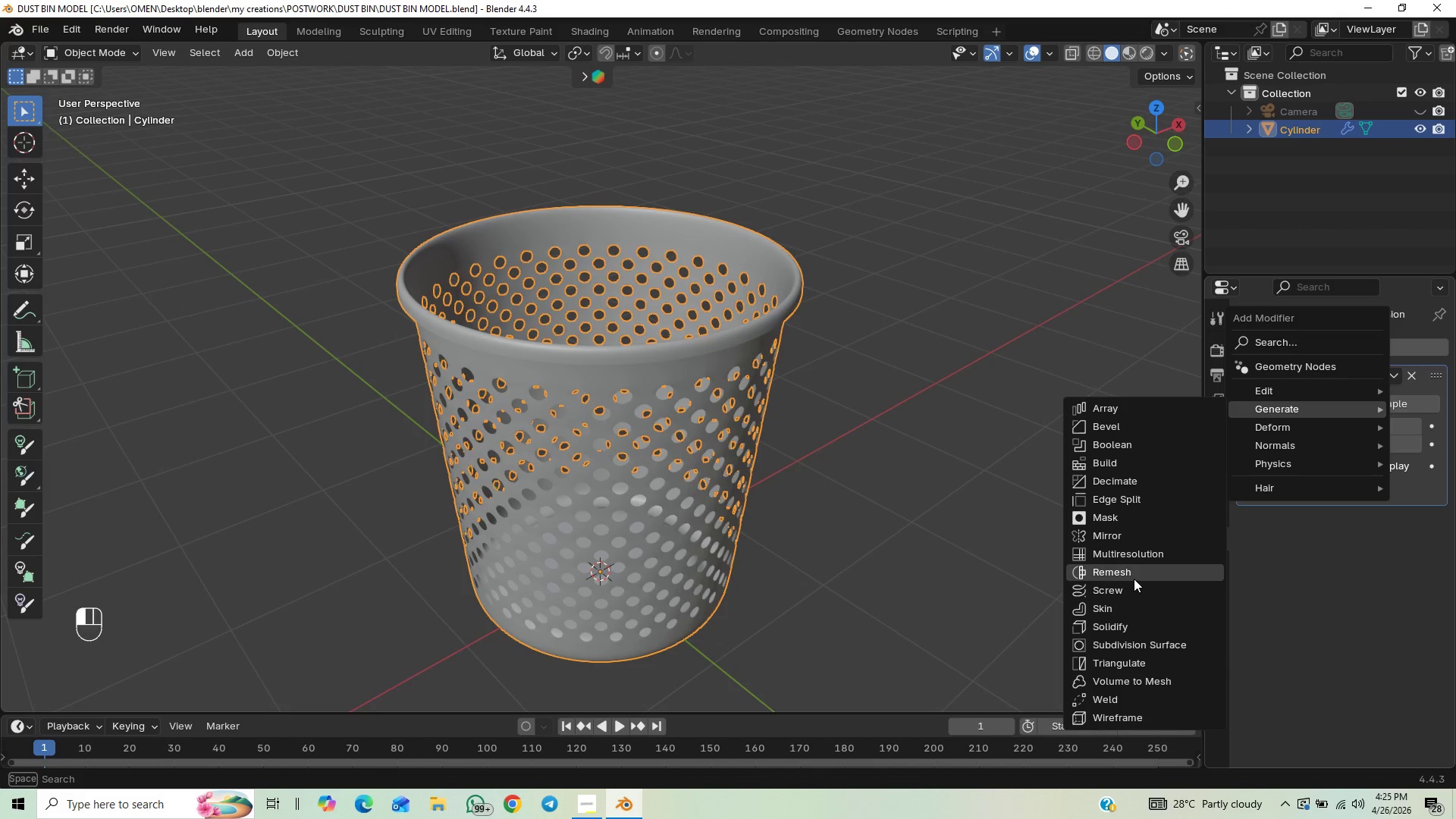 
wait(11.31)
 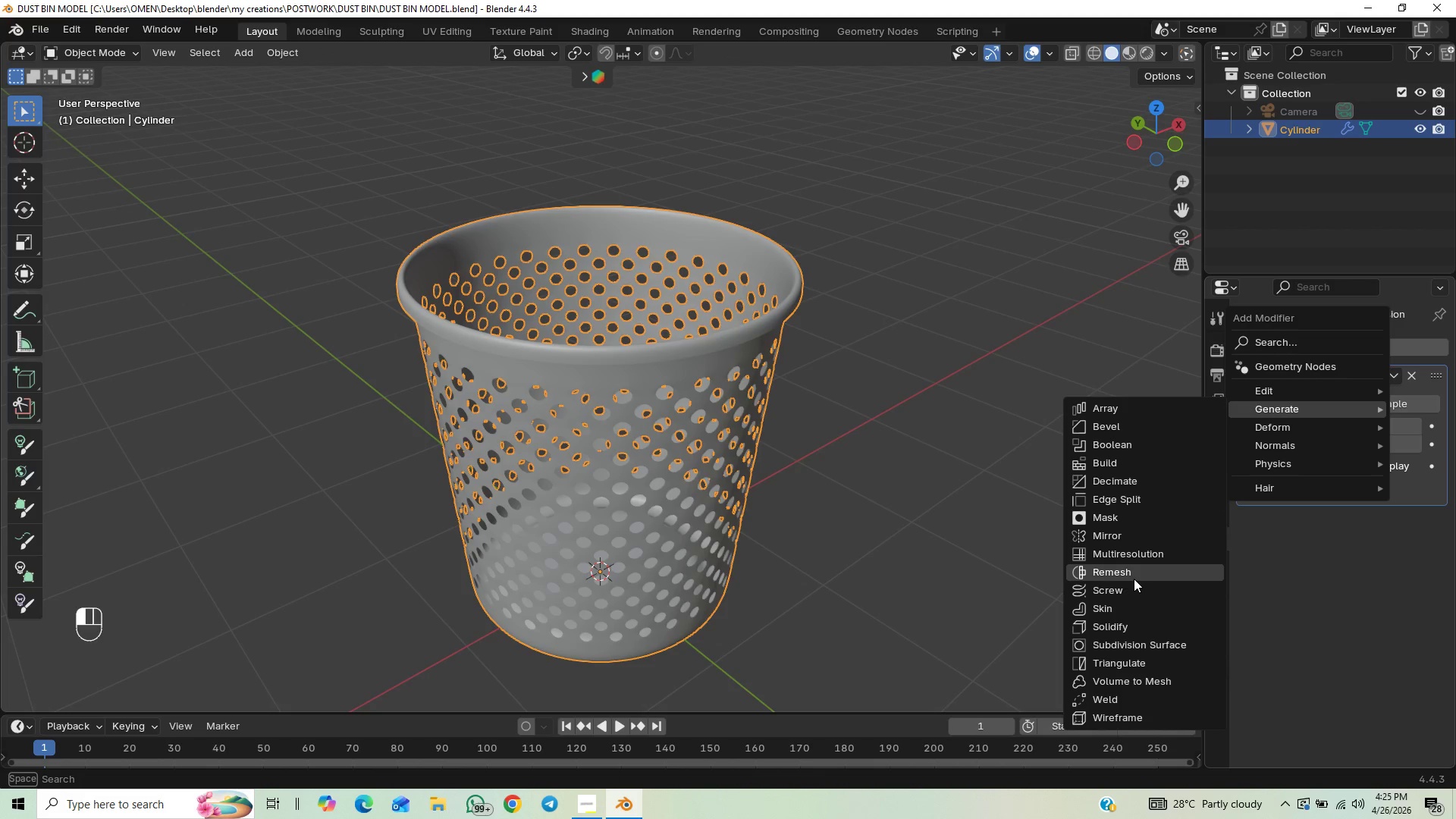 
left_click([589, 805])